 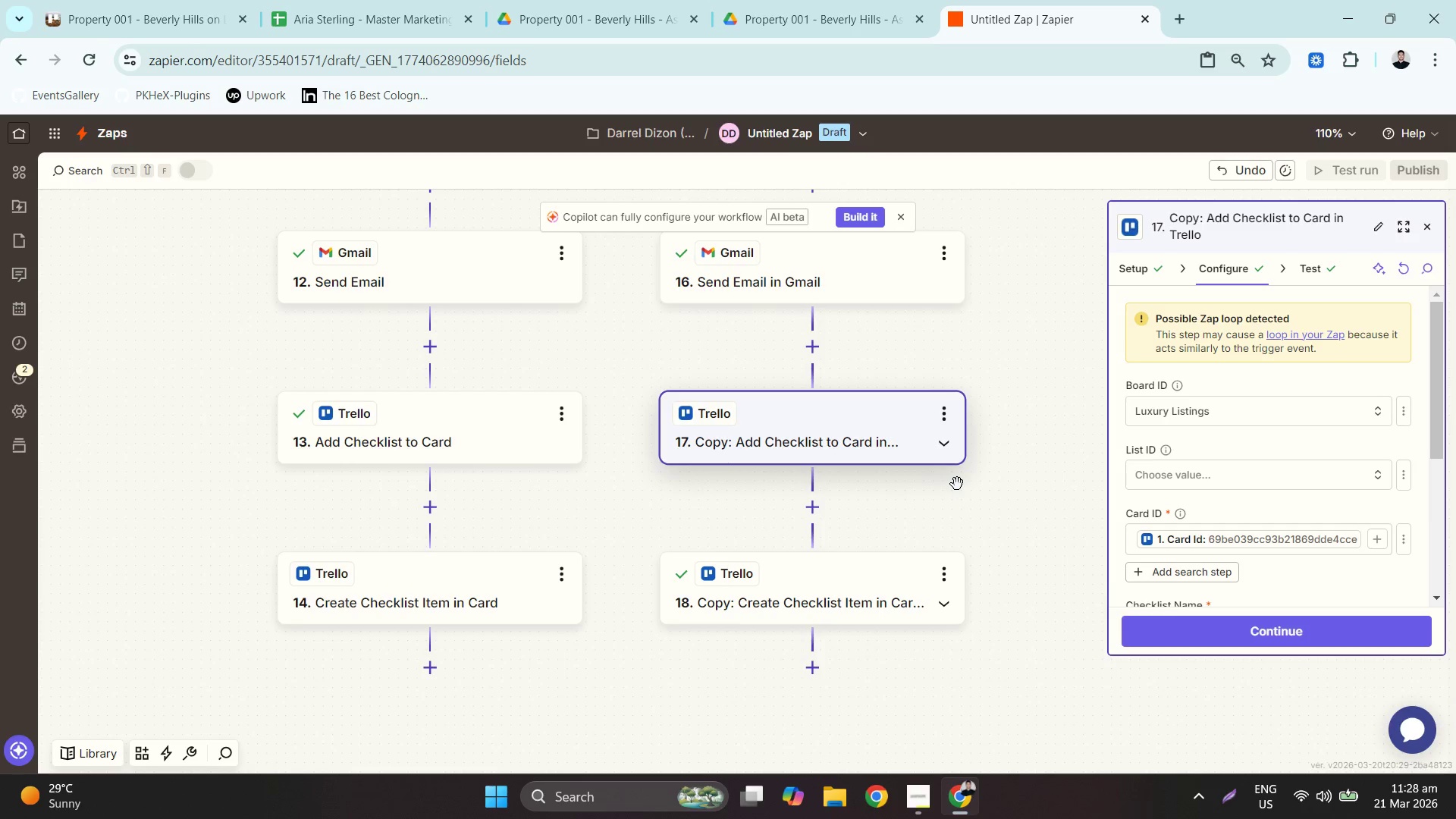 
left_click([946, 408])
 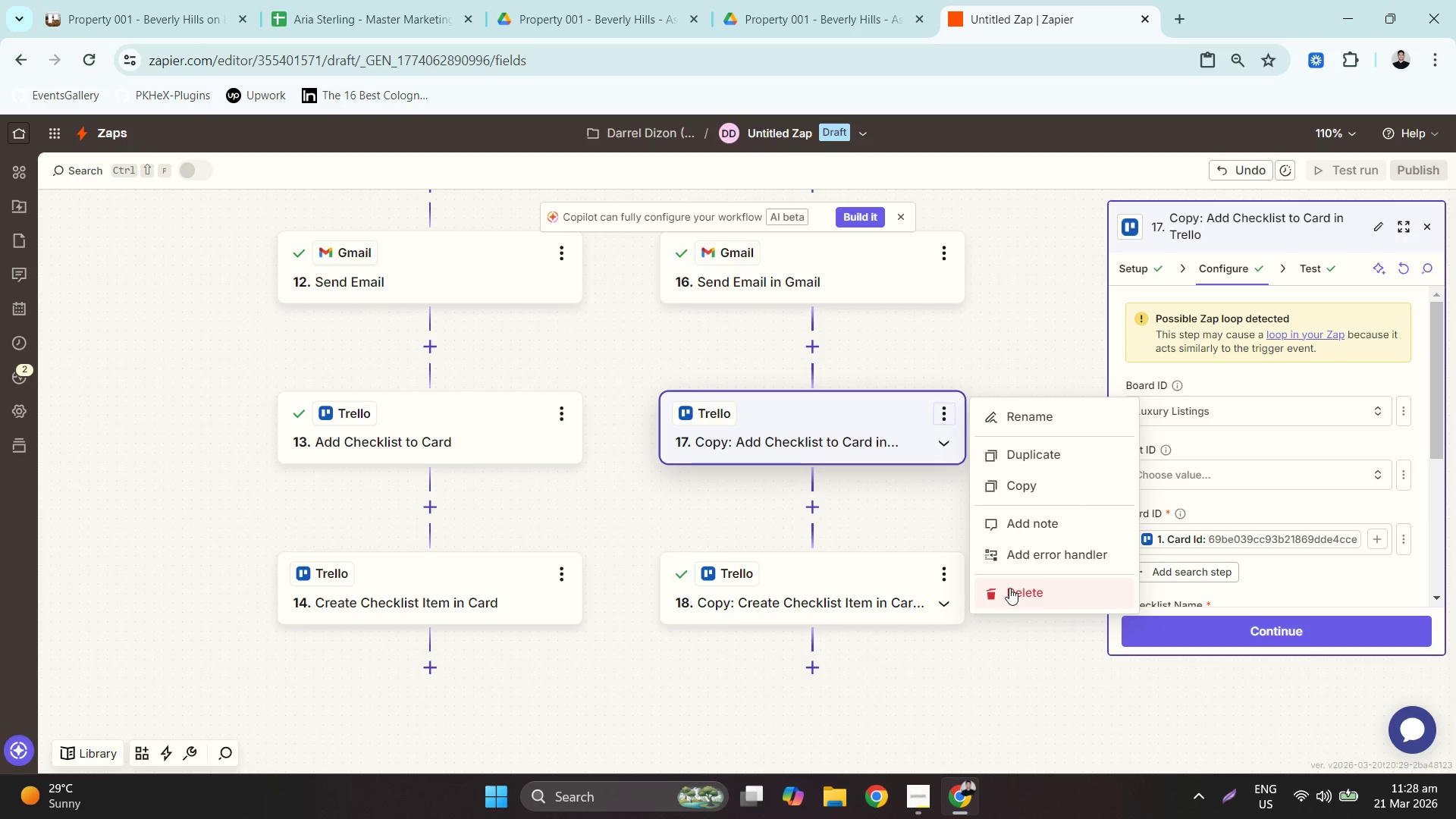 
left_click([1009, 588])
 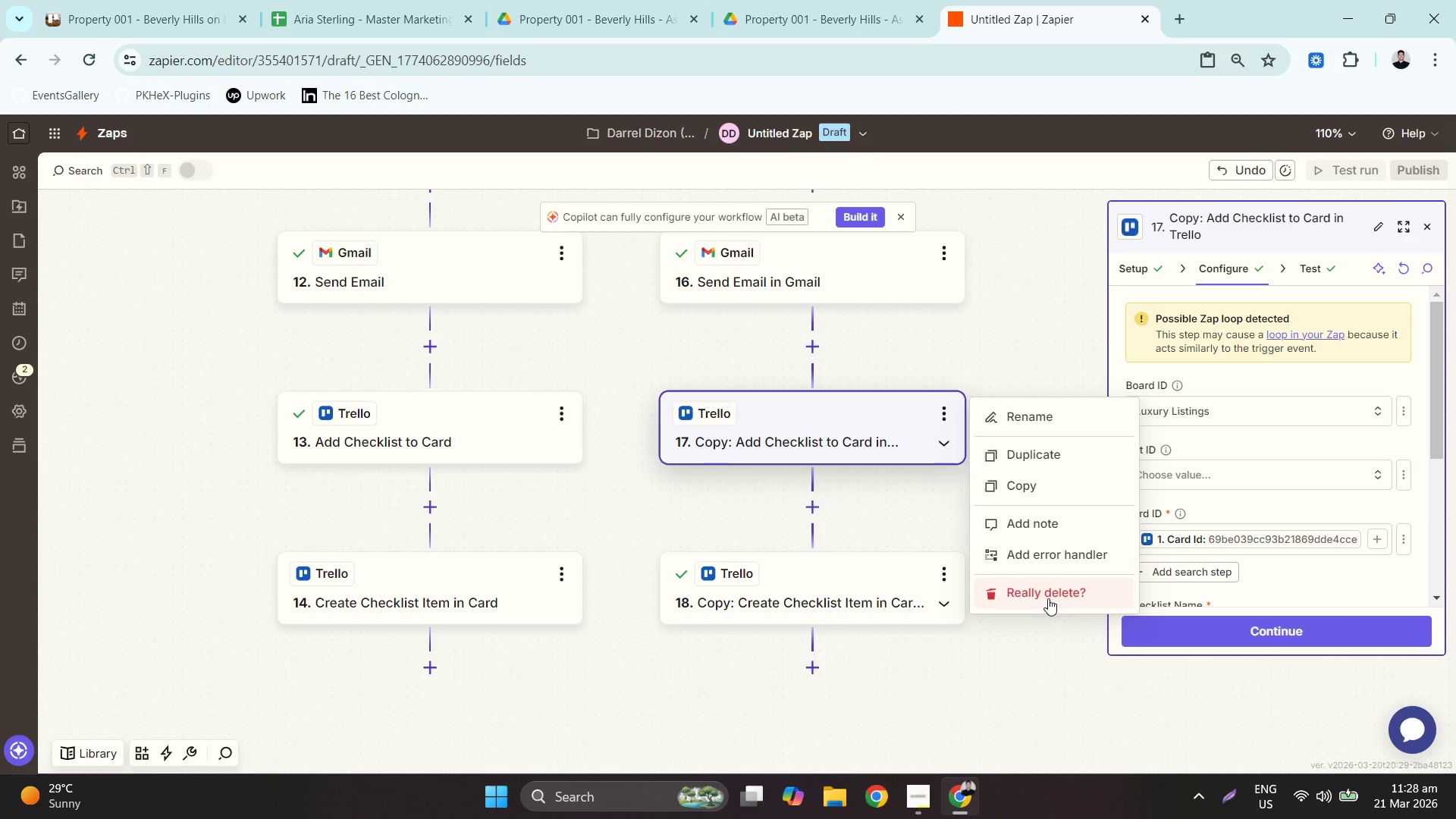 
left_click([1048, 598])
 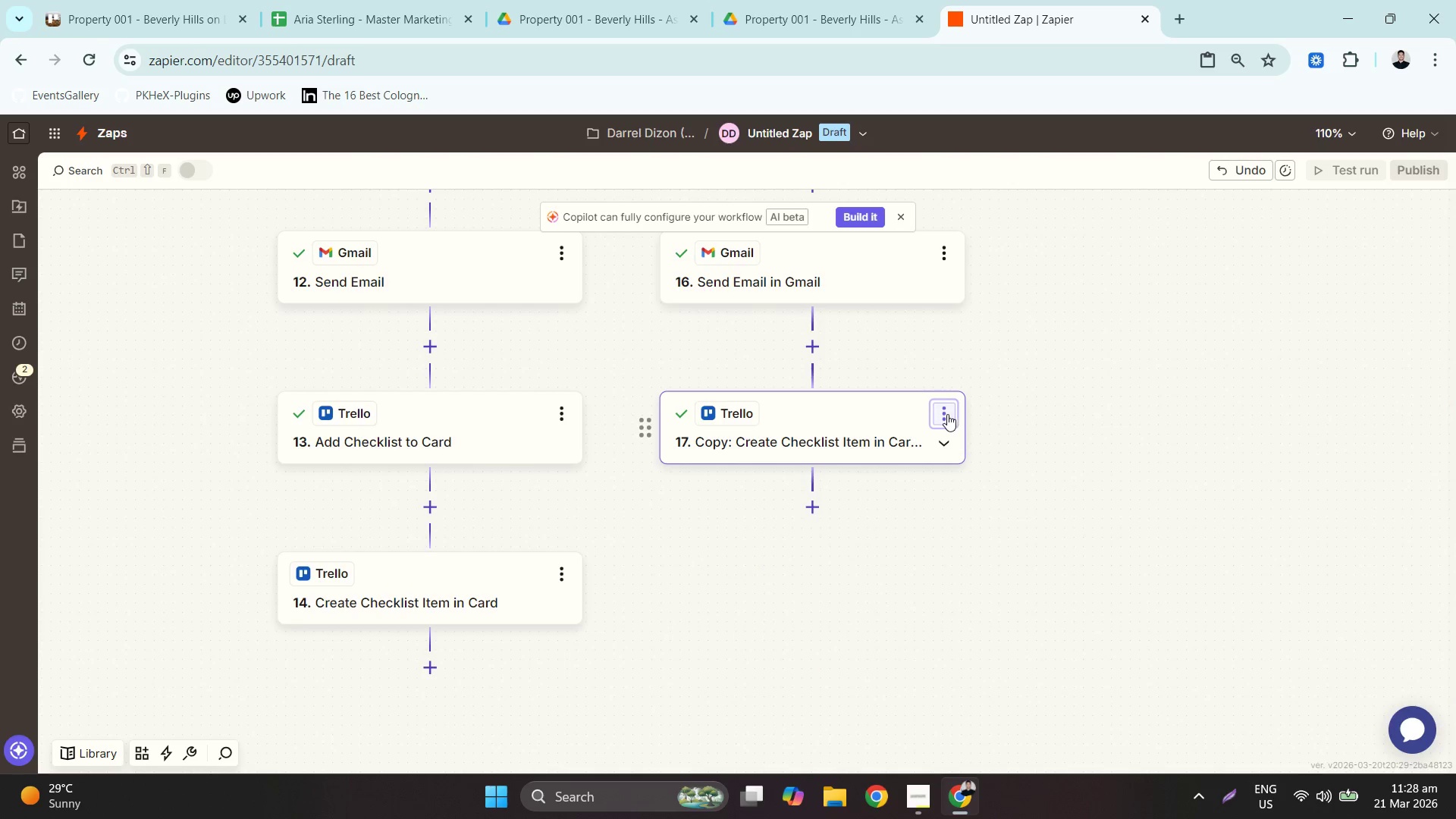 
scroll: coordinate [978, 494], scroll_direction: up, amount: 1.0
 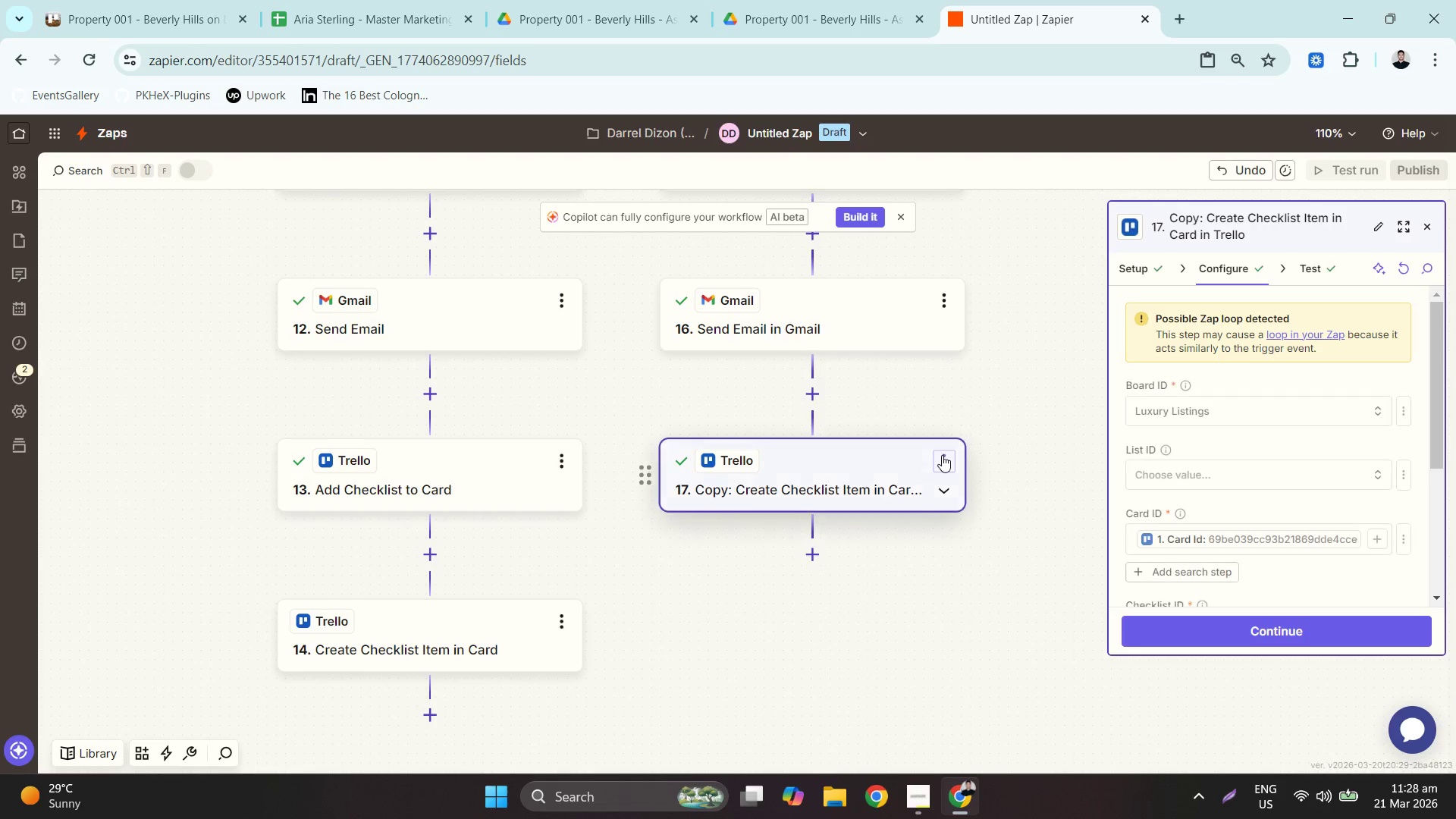 
left_click([946, 457])
 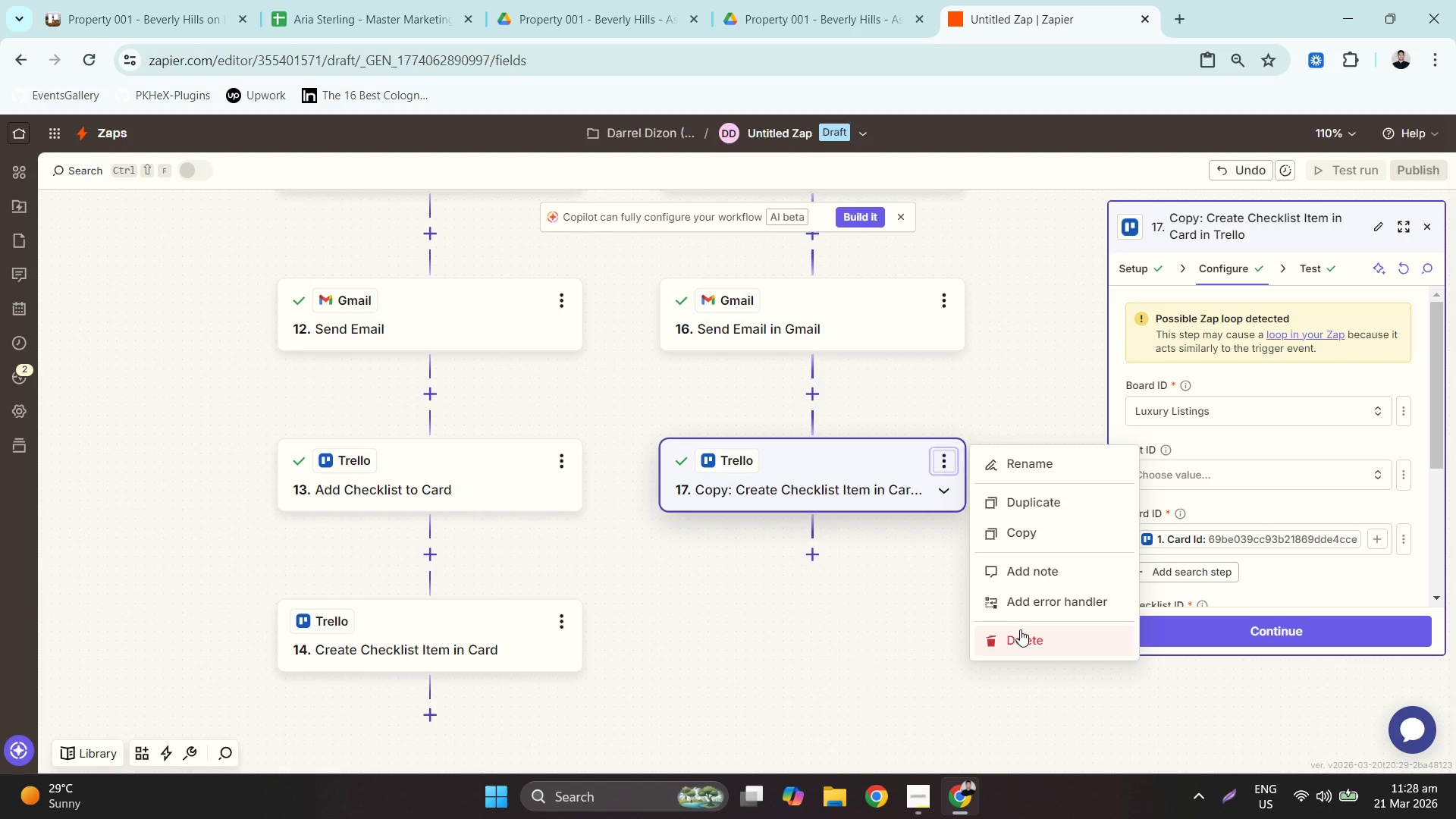 
double_click([1020, 630])
 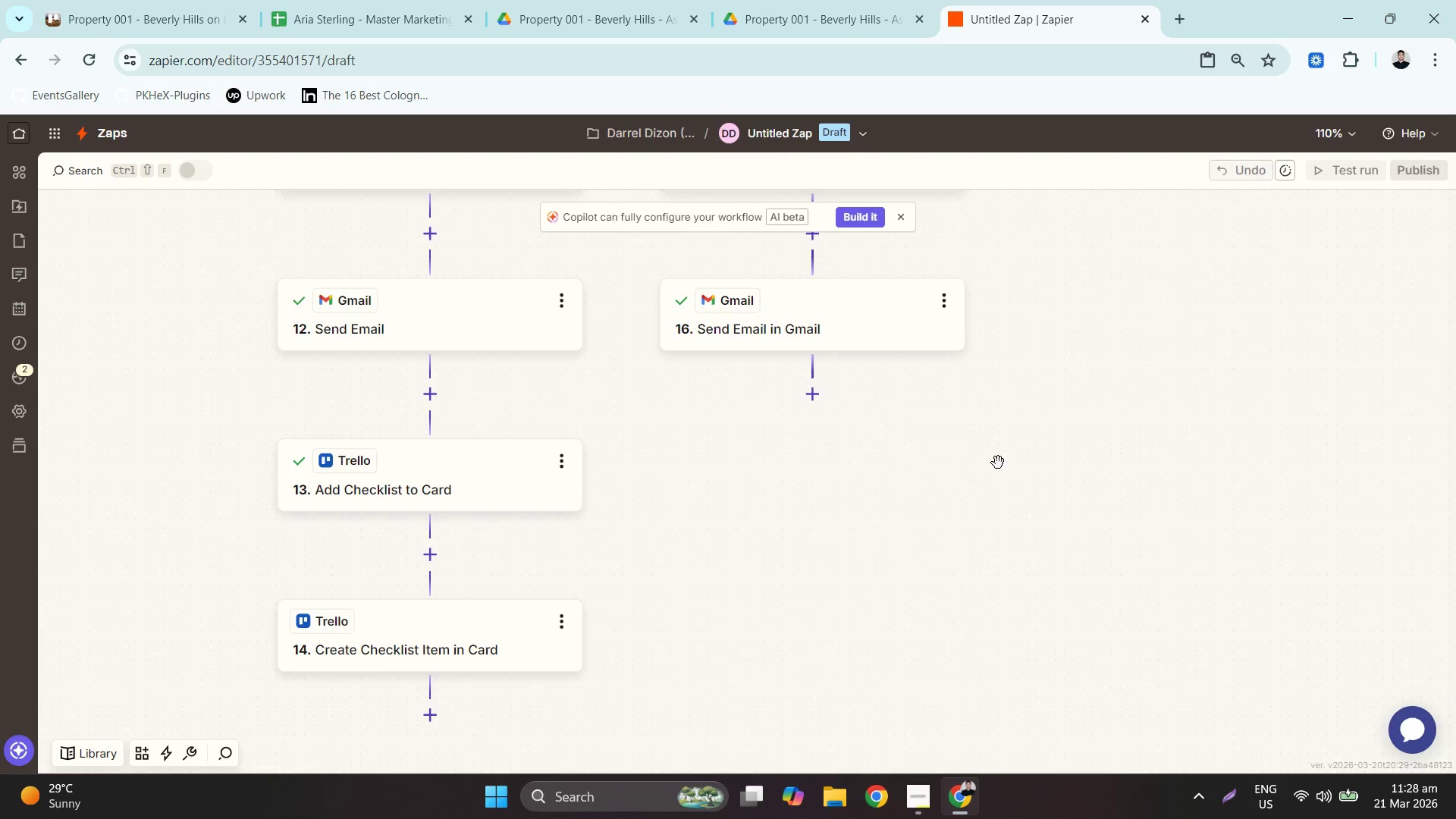 
scroll: coordinate [970, 496], scroll_direction: up, amount: 1.0
 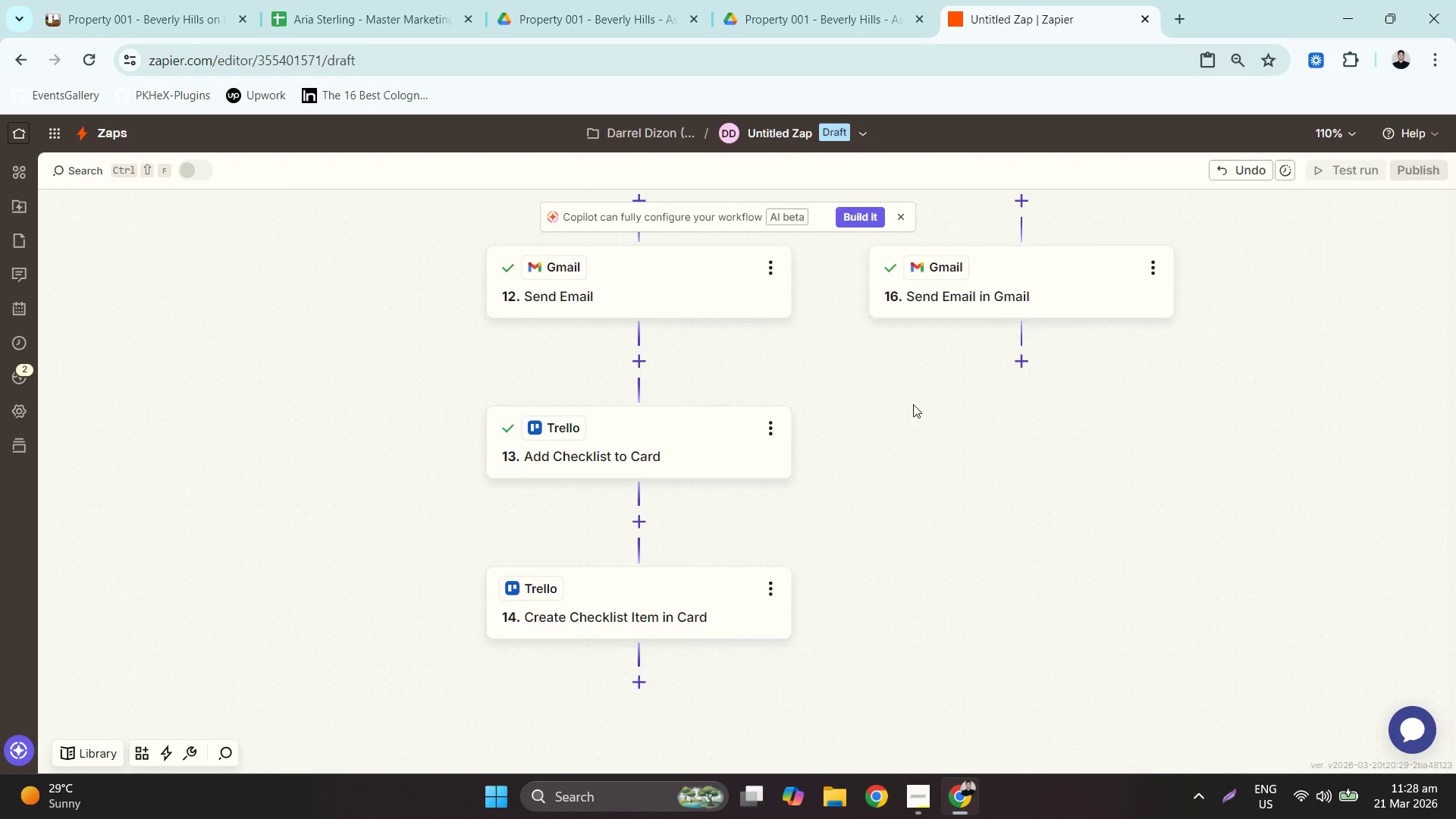 
hold_key(key=ControlLeft, duration=0.84)
scroll: coordinate [933, 457], scroll_direction: down, amount: 6.0
 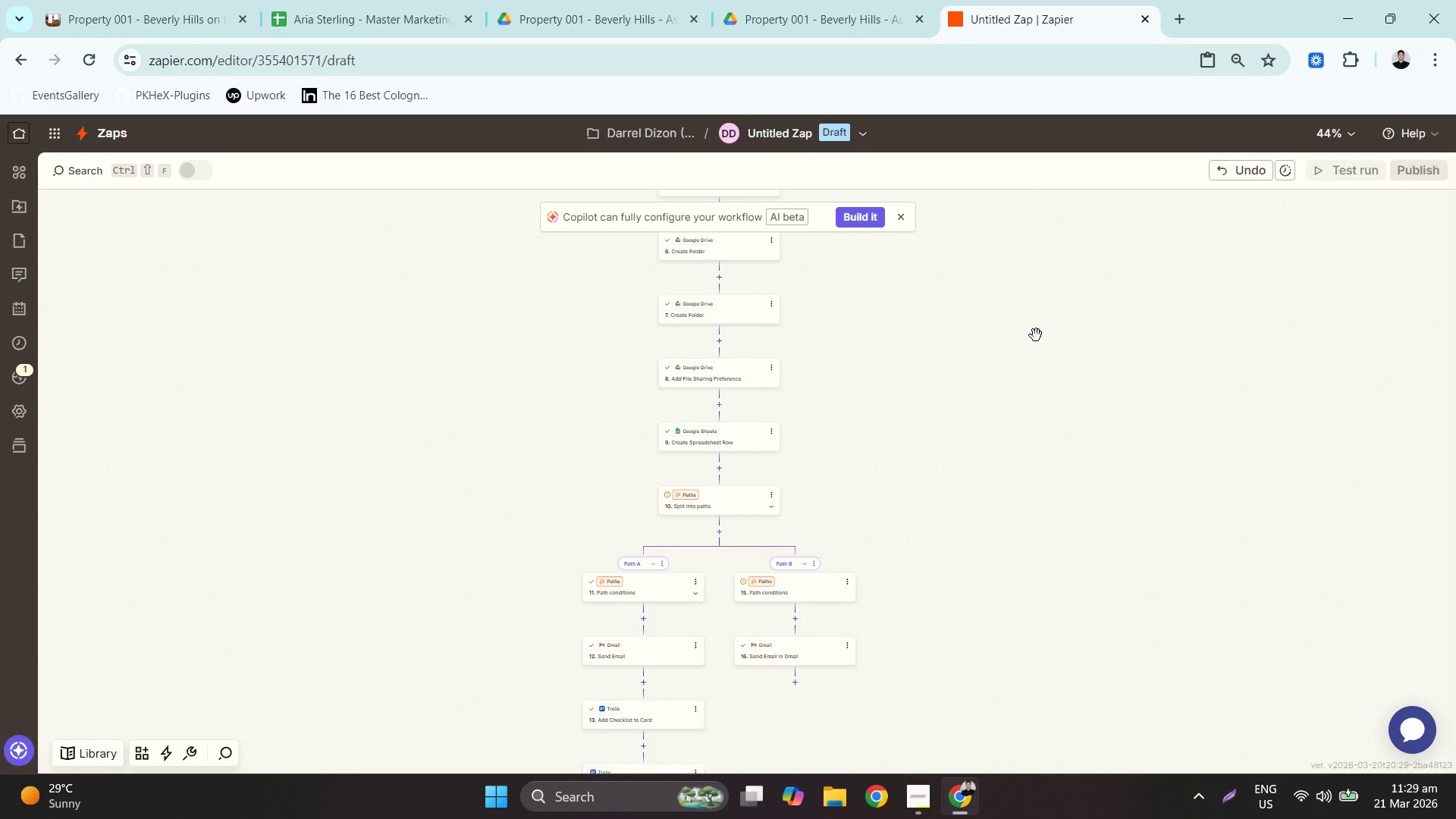 
wait(87.43)
 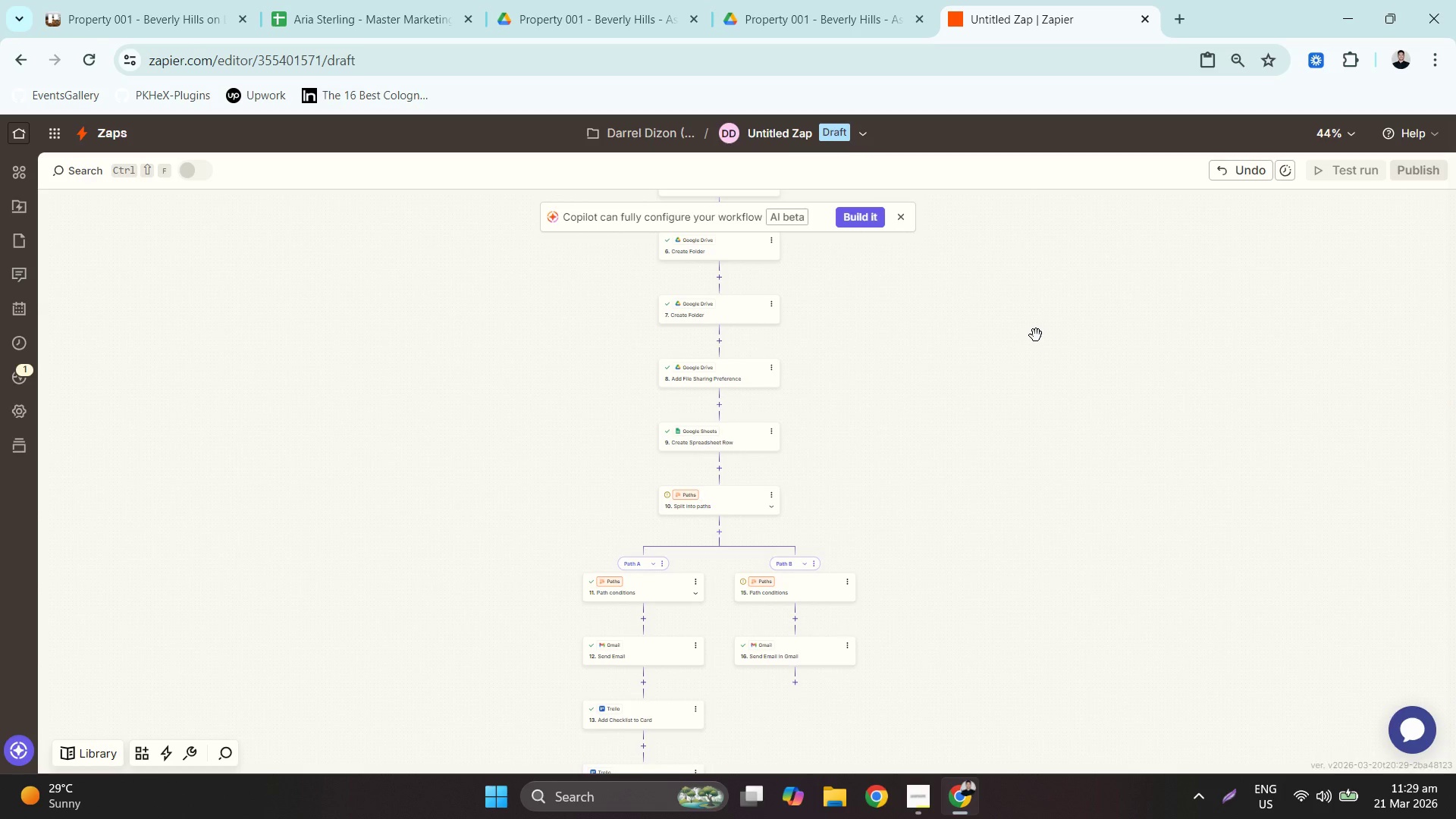 
scroll: coordinate [725, 463], scroll_direction: up, amount: 4.0
 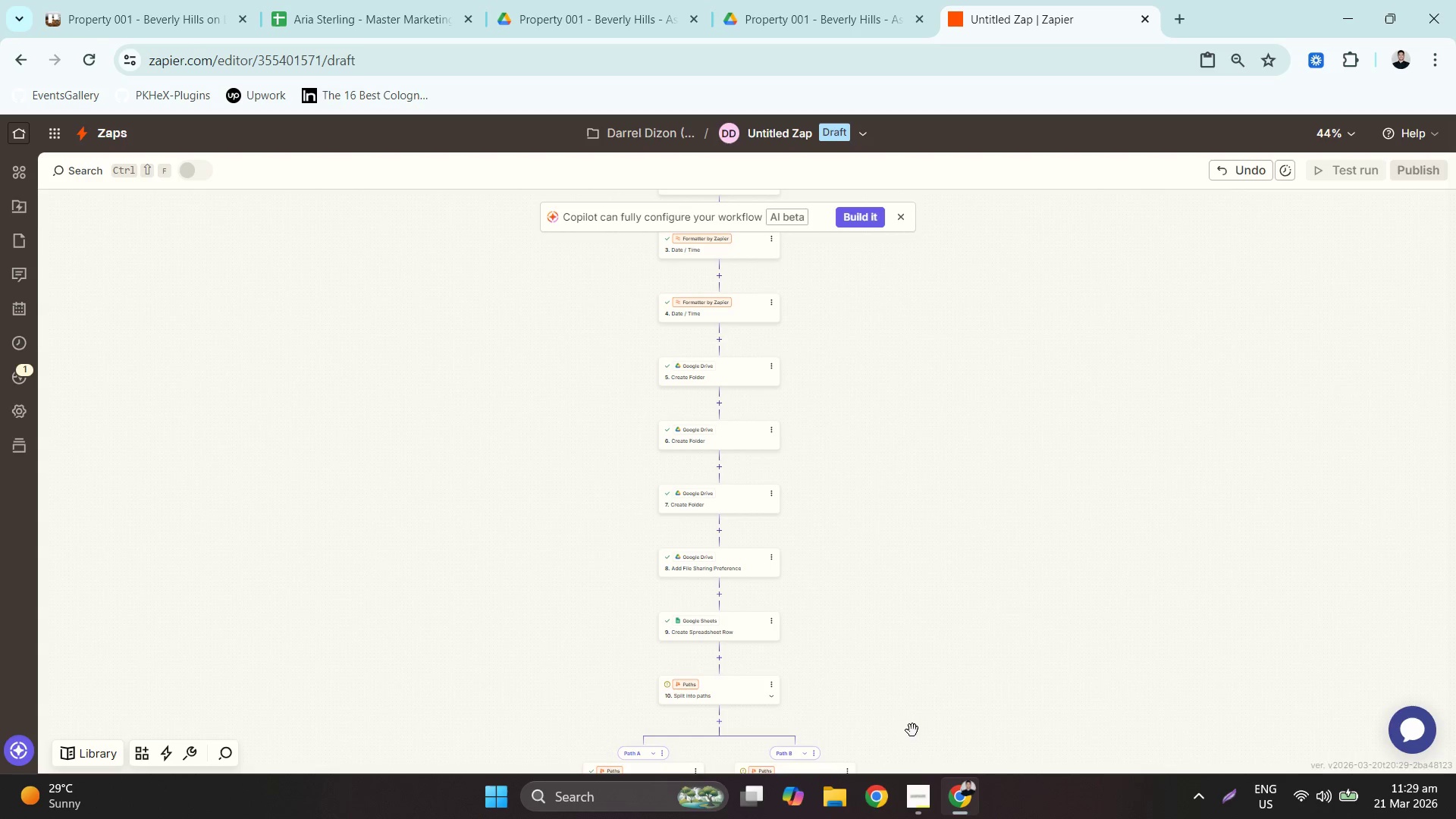 
left_click([918, 805])